 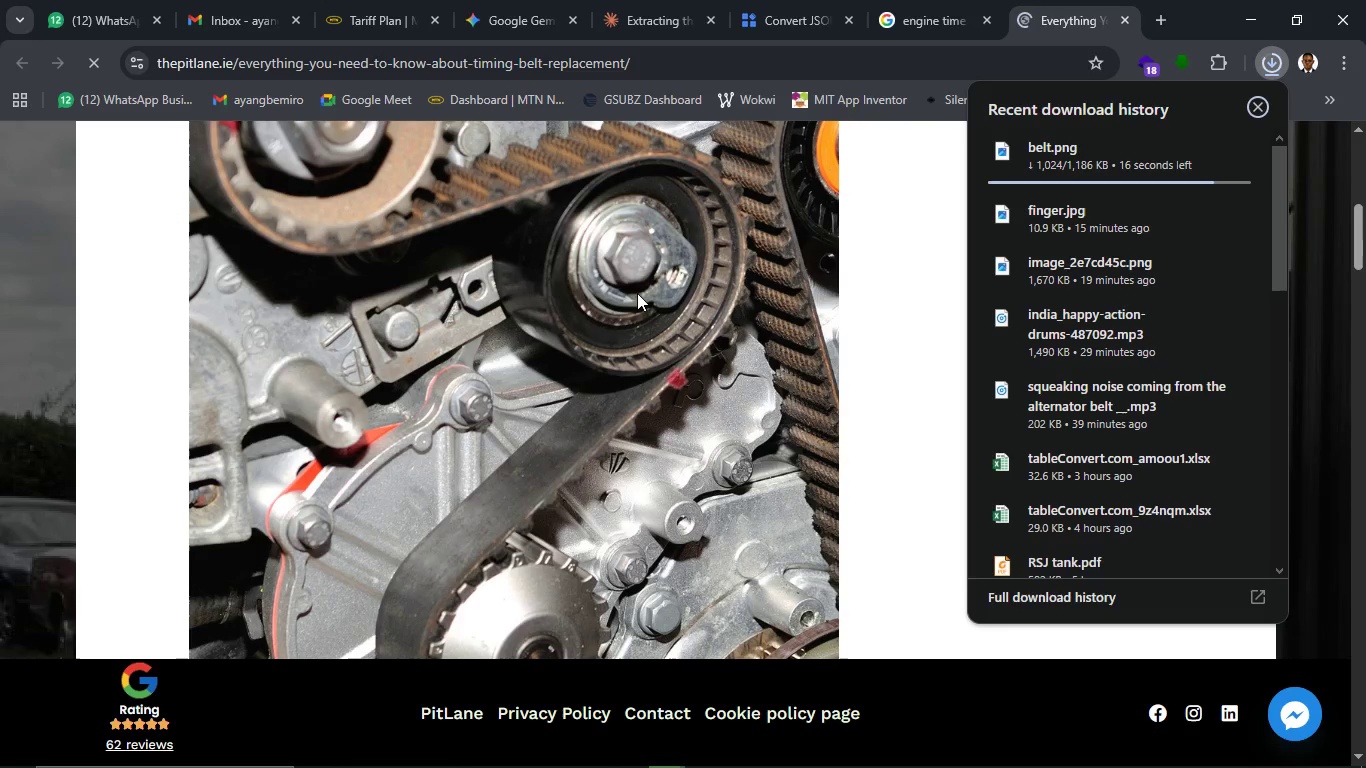 
left_click([852, 352])
 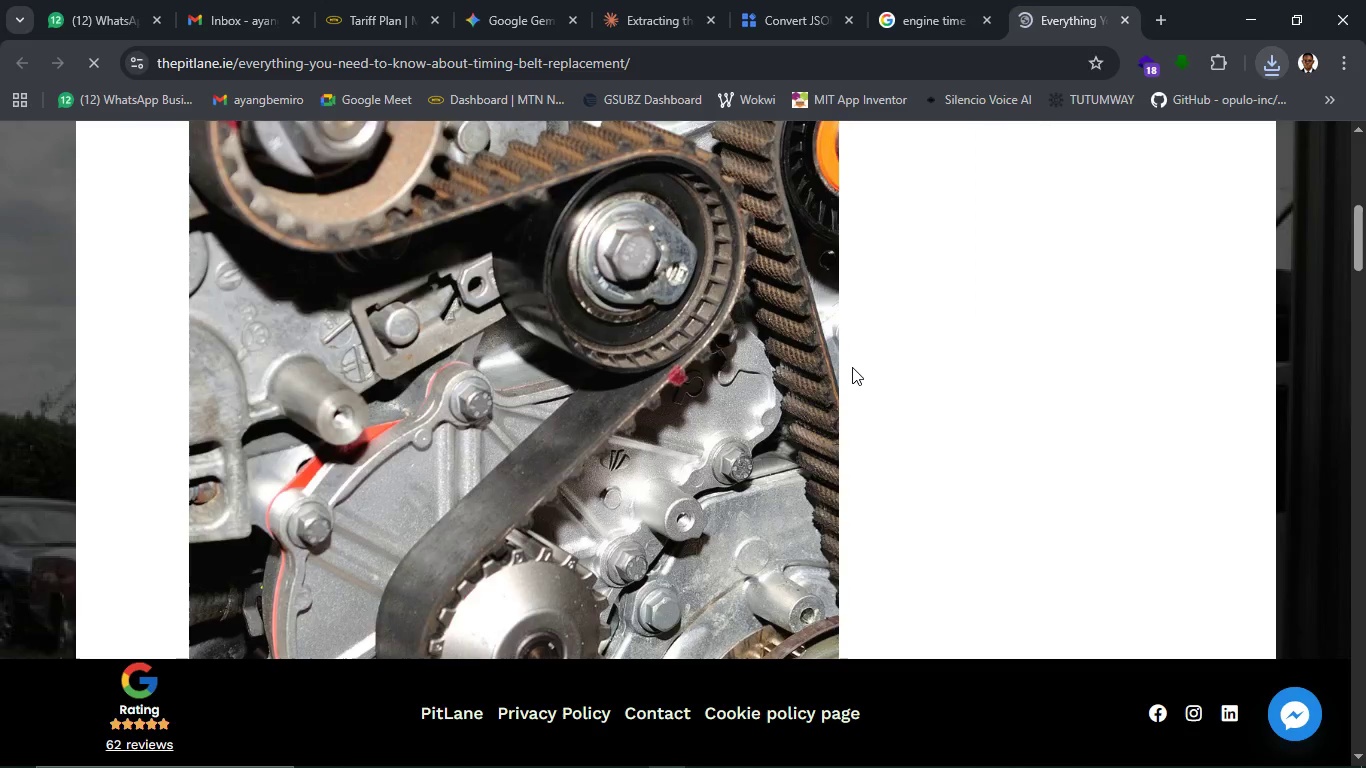 
scroll: coordinate [852, 371], scroll_direction: up, amount: 13.0
 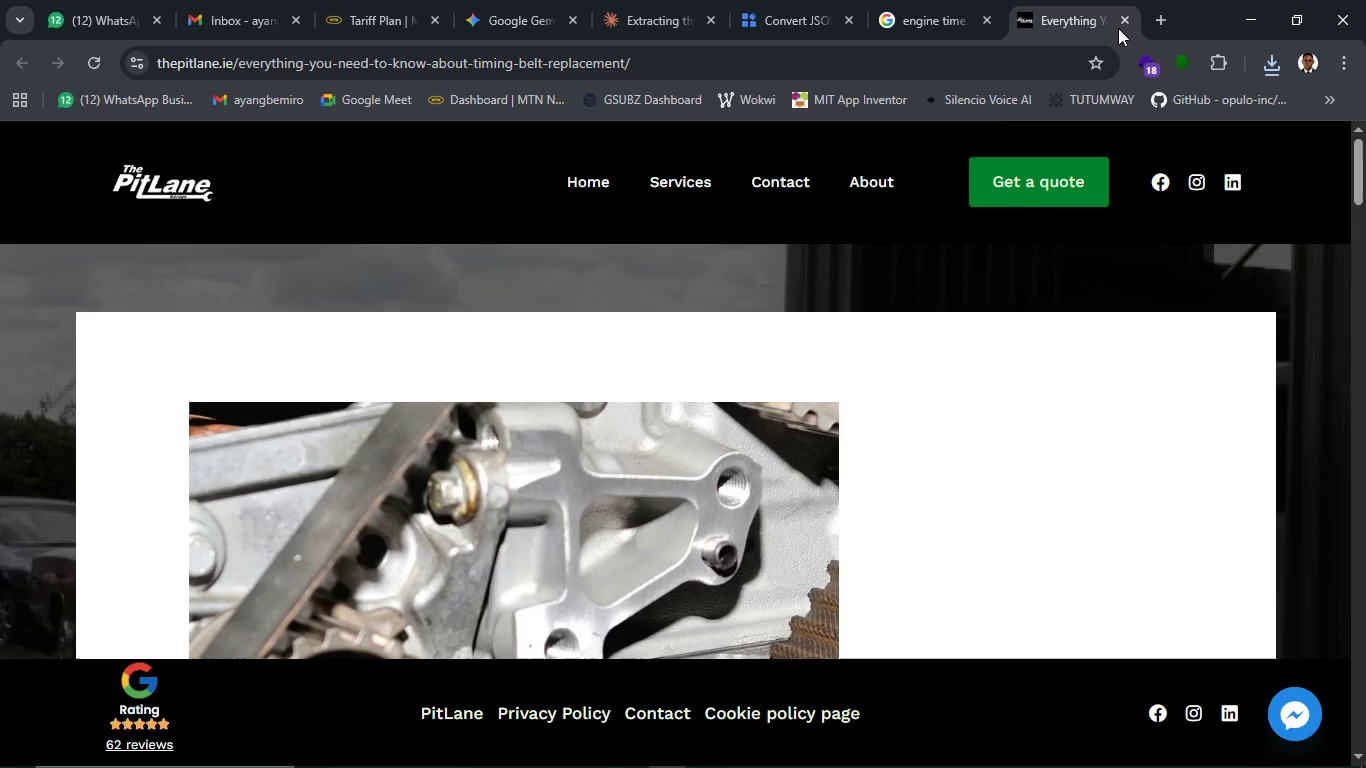 
left_click([1121, 20])
 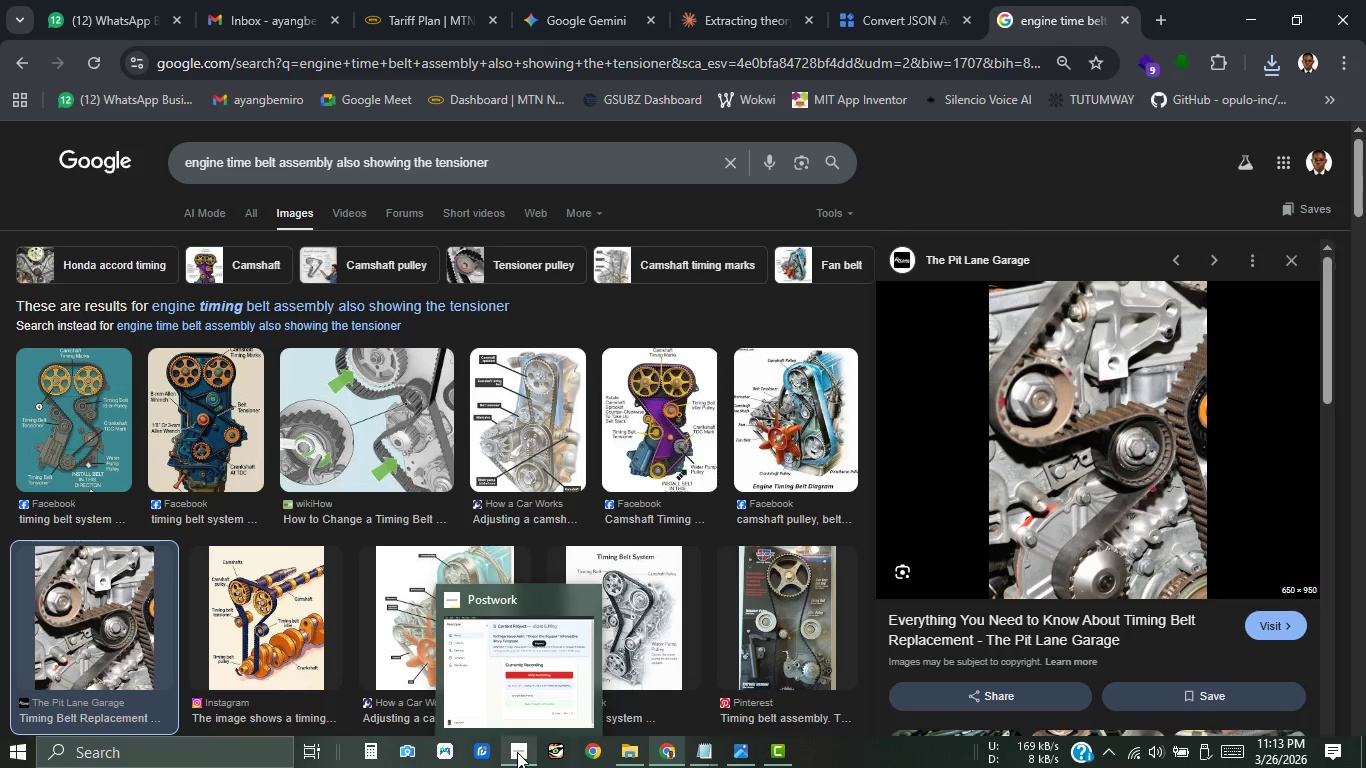 
wait(7.06)
 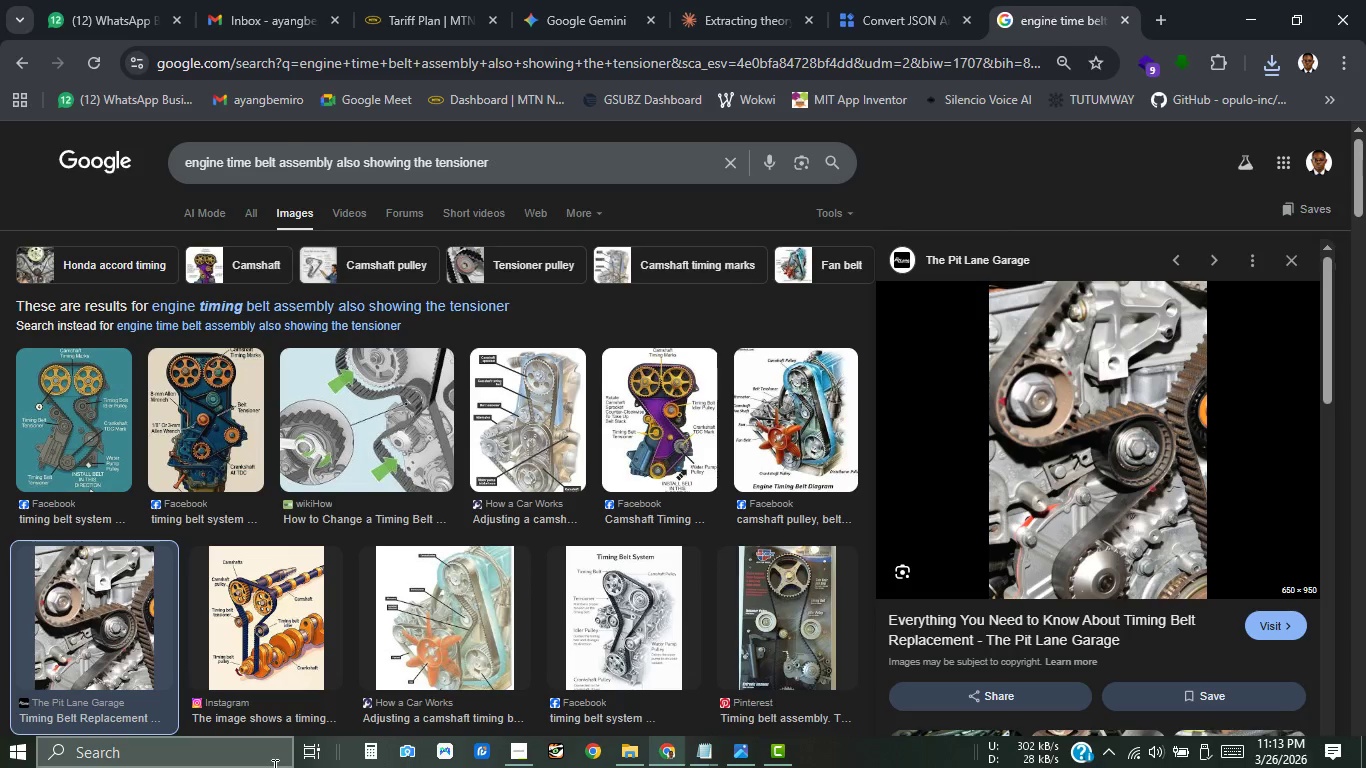 
right_click([1189, 8])
 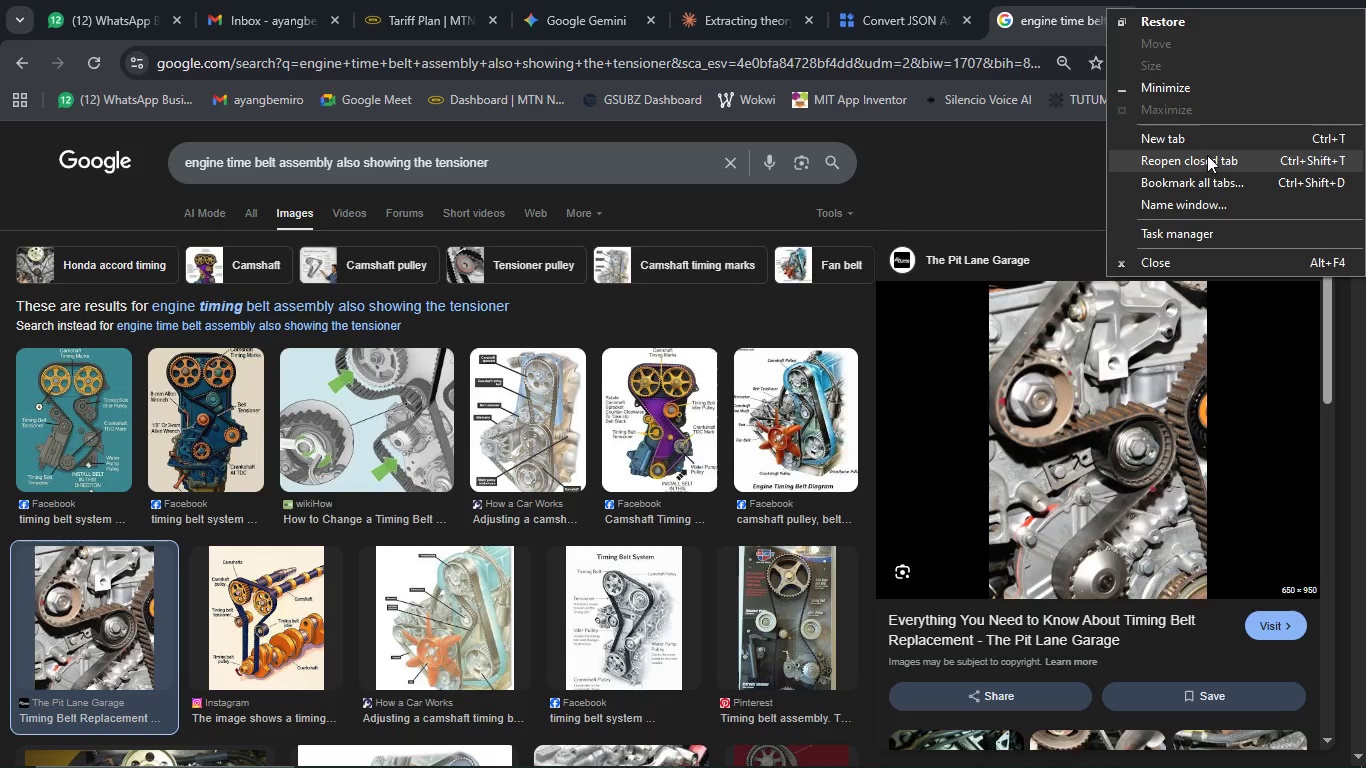 
left_click([1207, 155])
 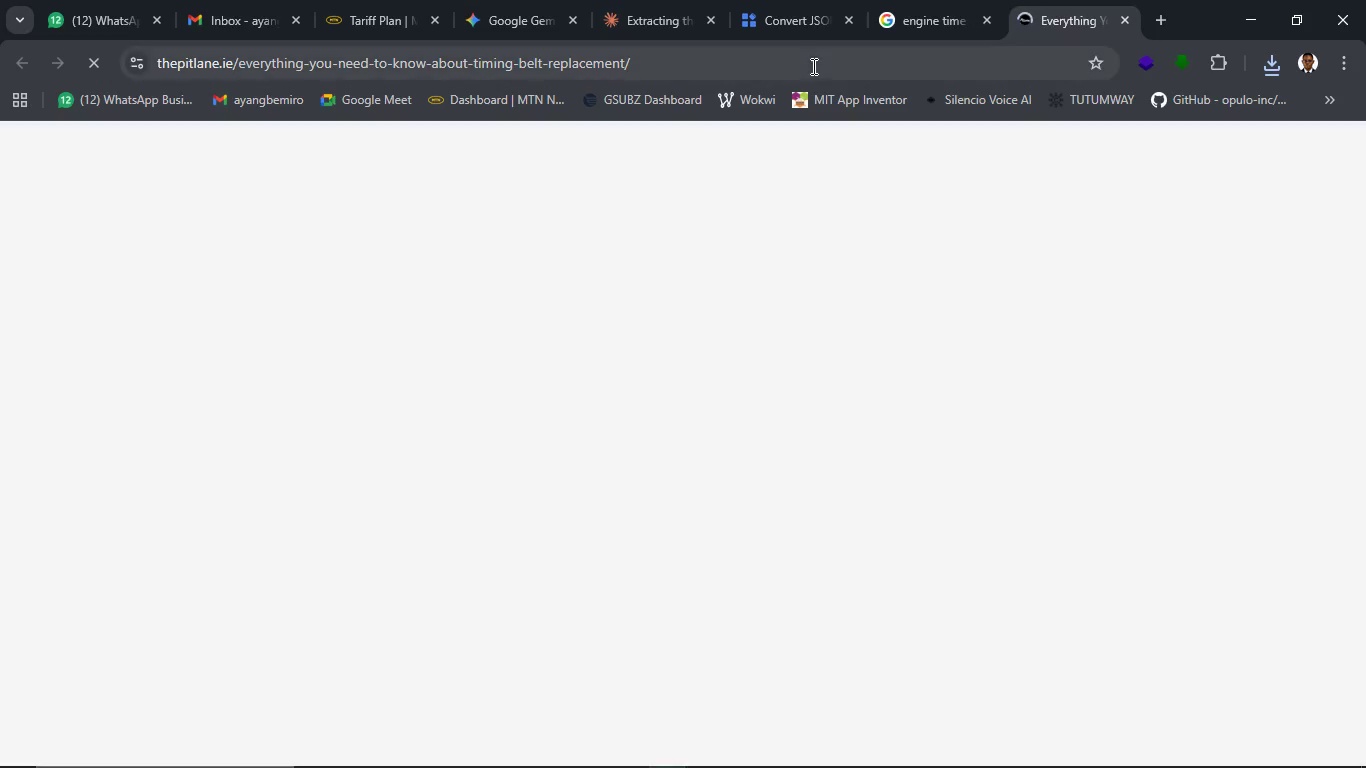 
left_click([812, 66])
 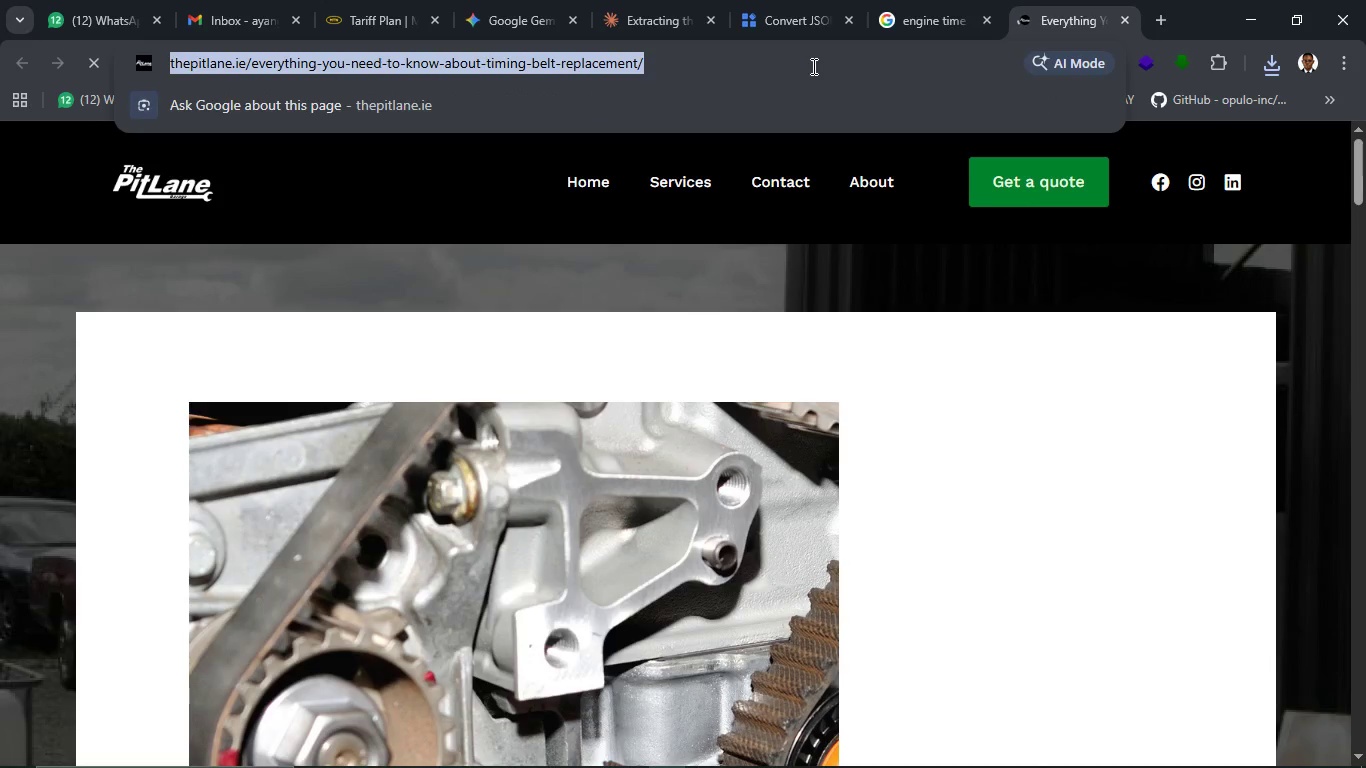 
key(Control+C)
 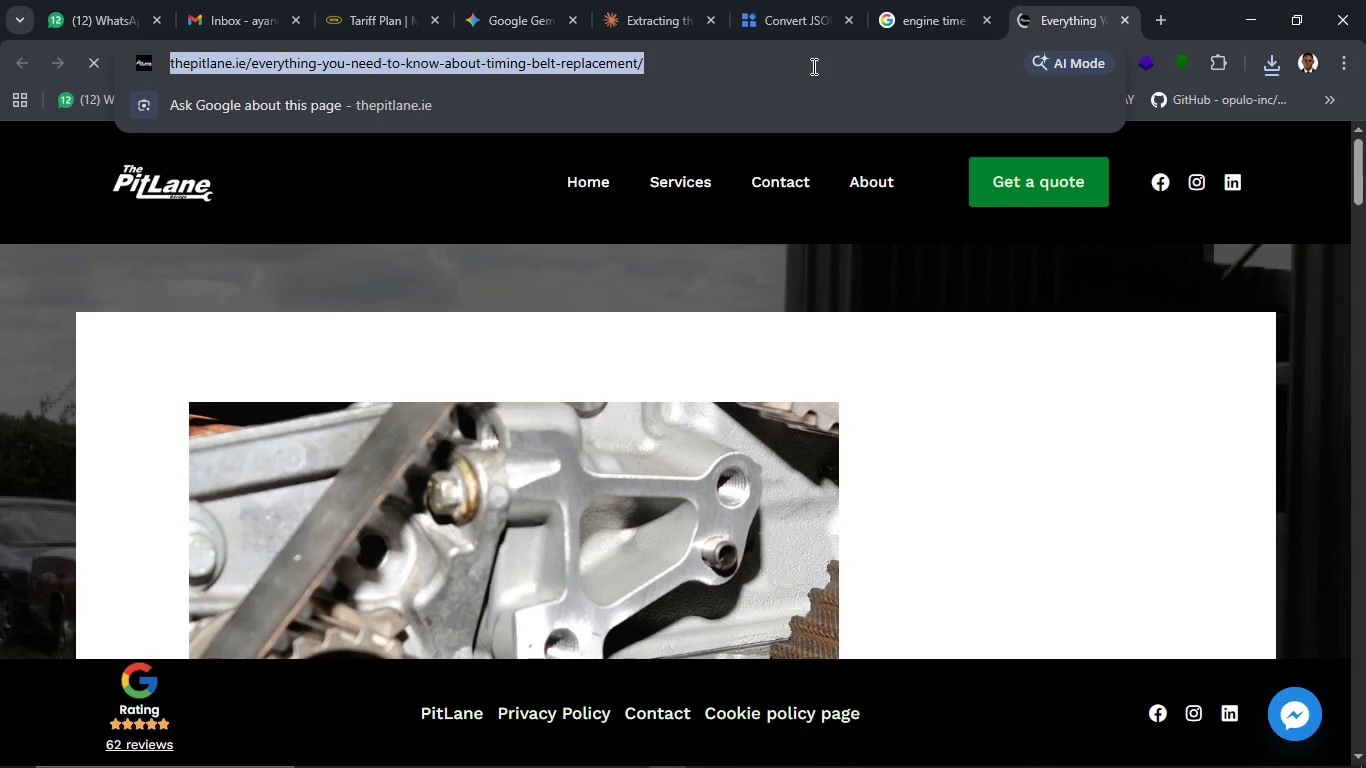 
key(Control+C)
 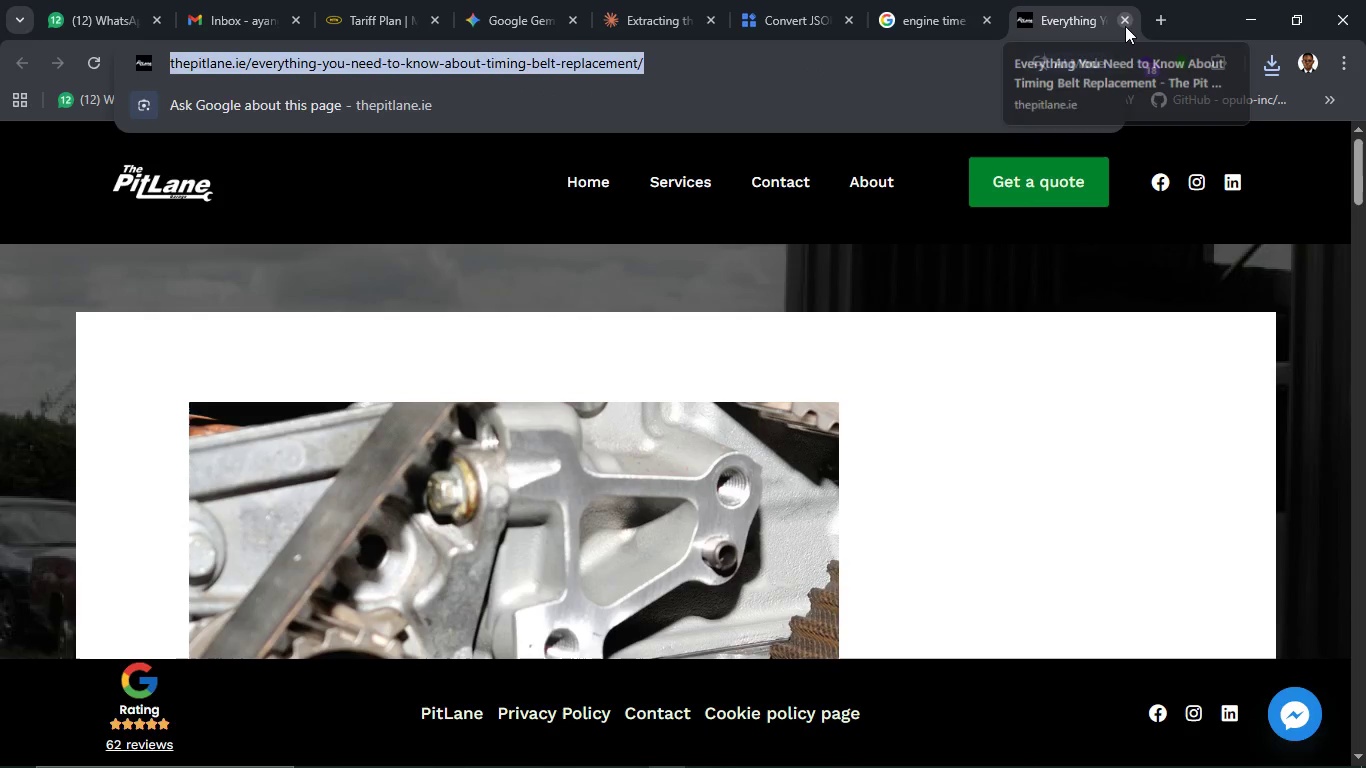 
left_click([1125, 26])
 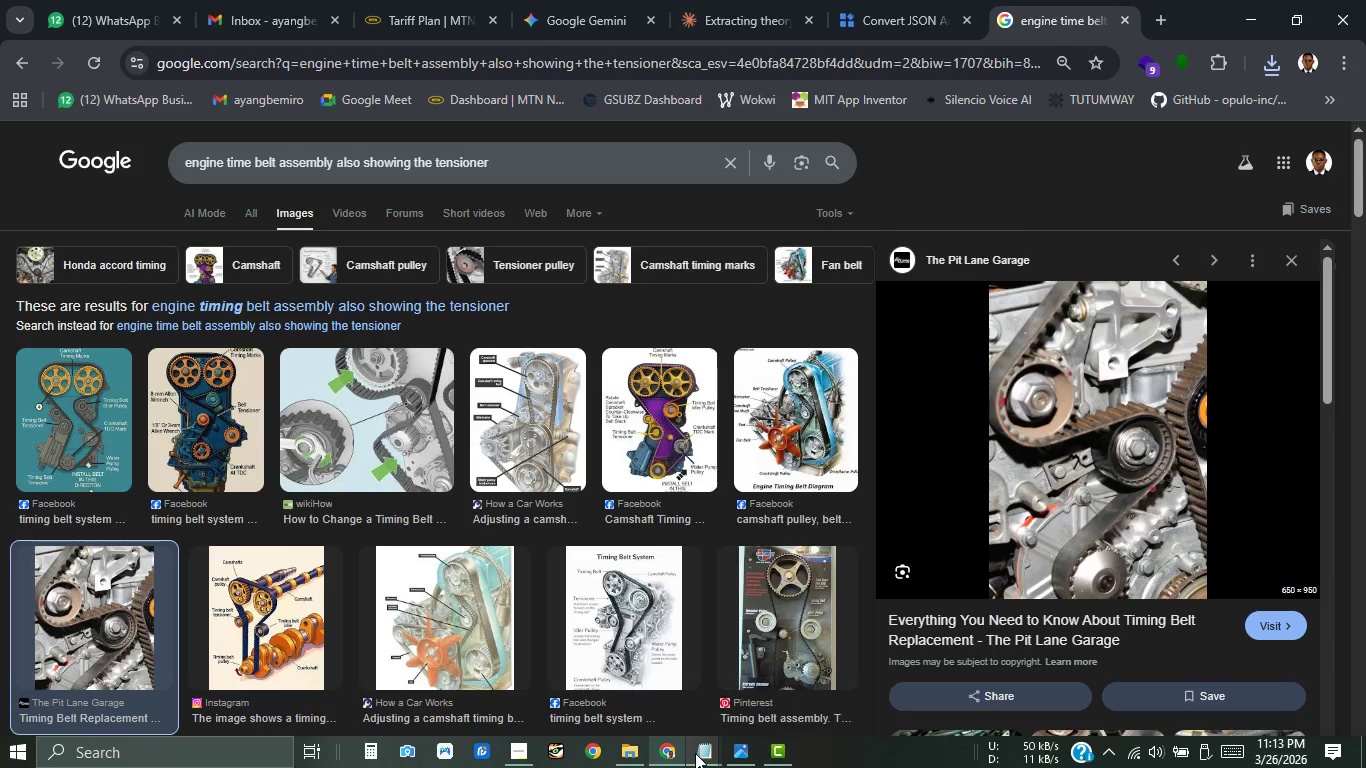 
left_click([739, 696])
 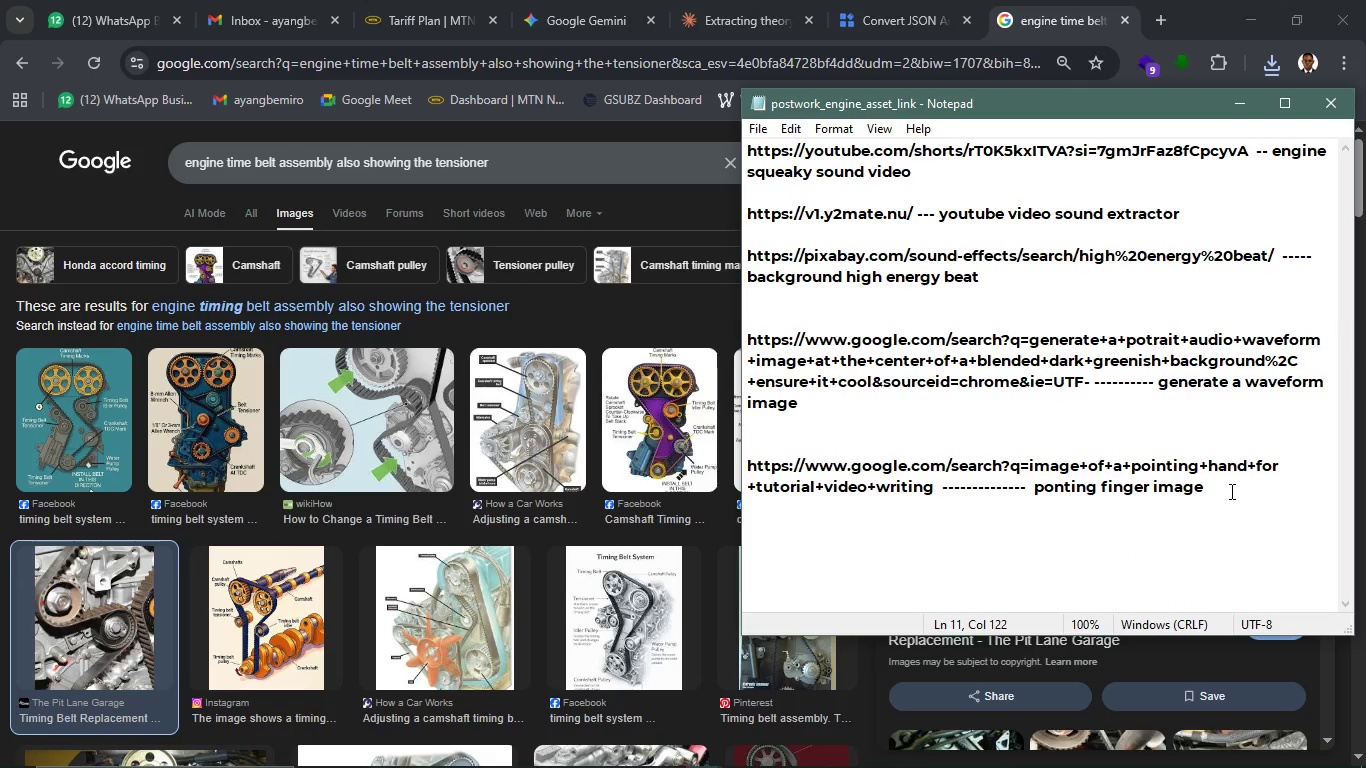 
key(Enter)
 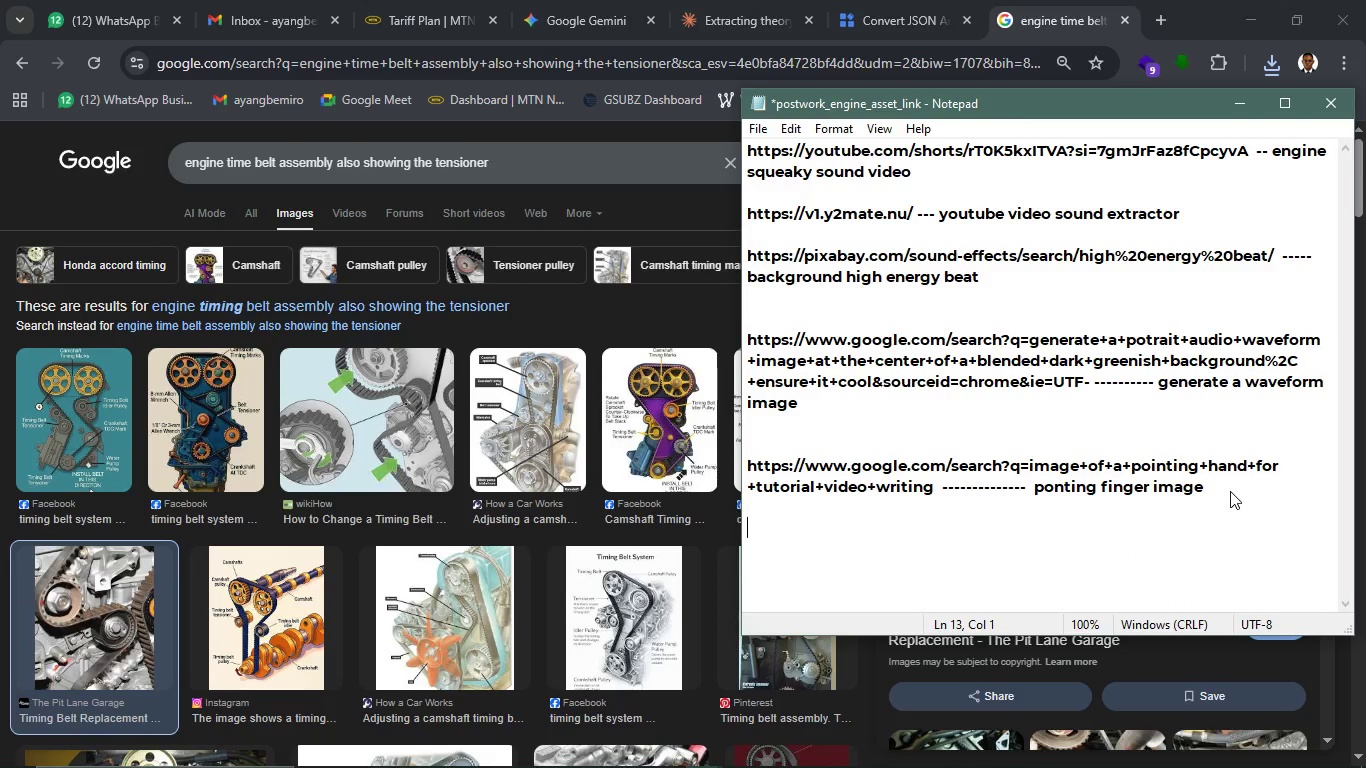 
key(Enter)
 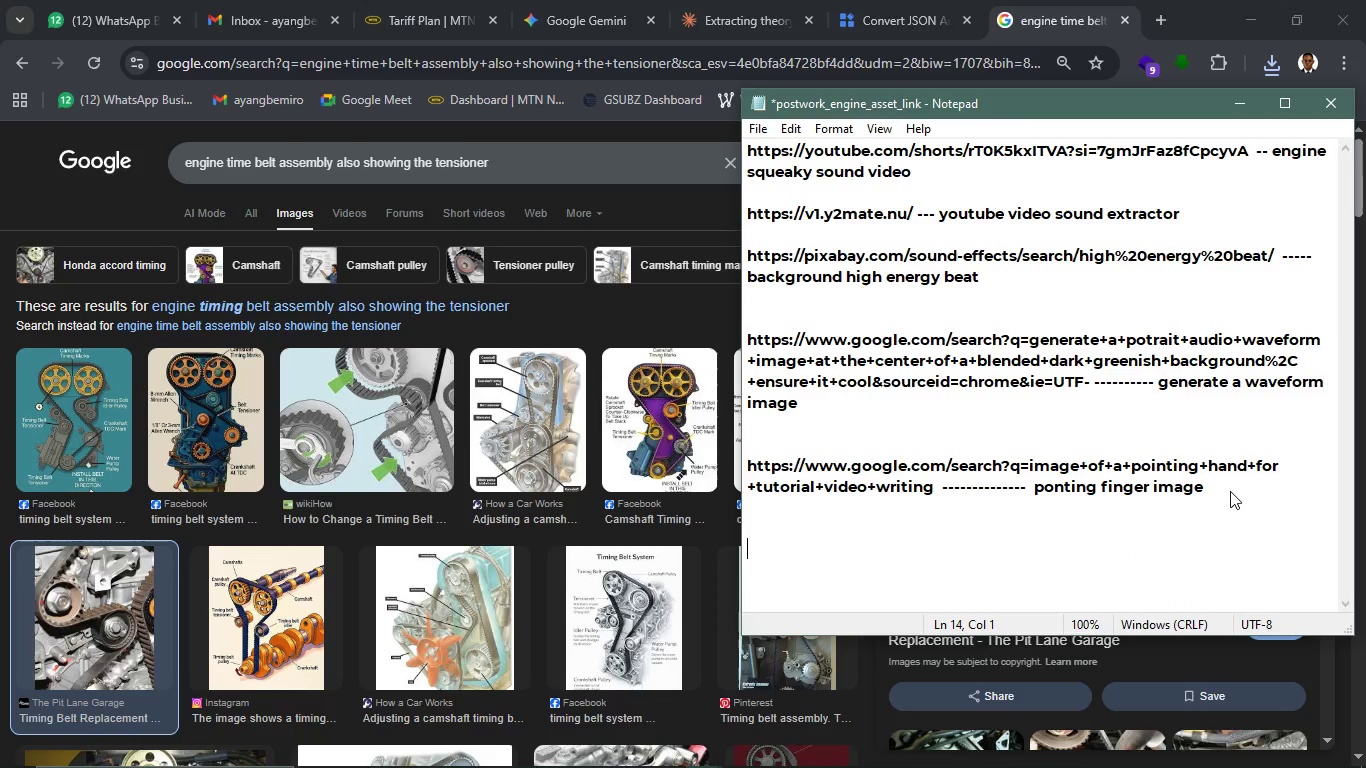 
key(Enter)
 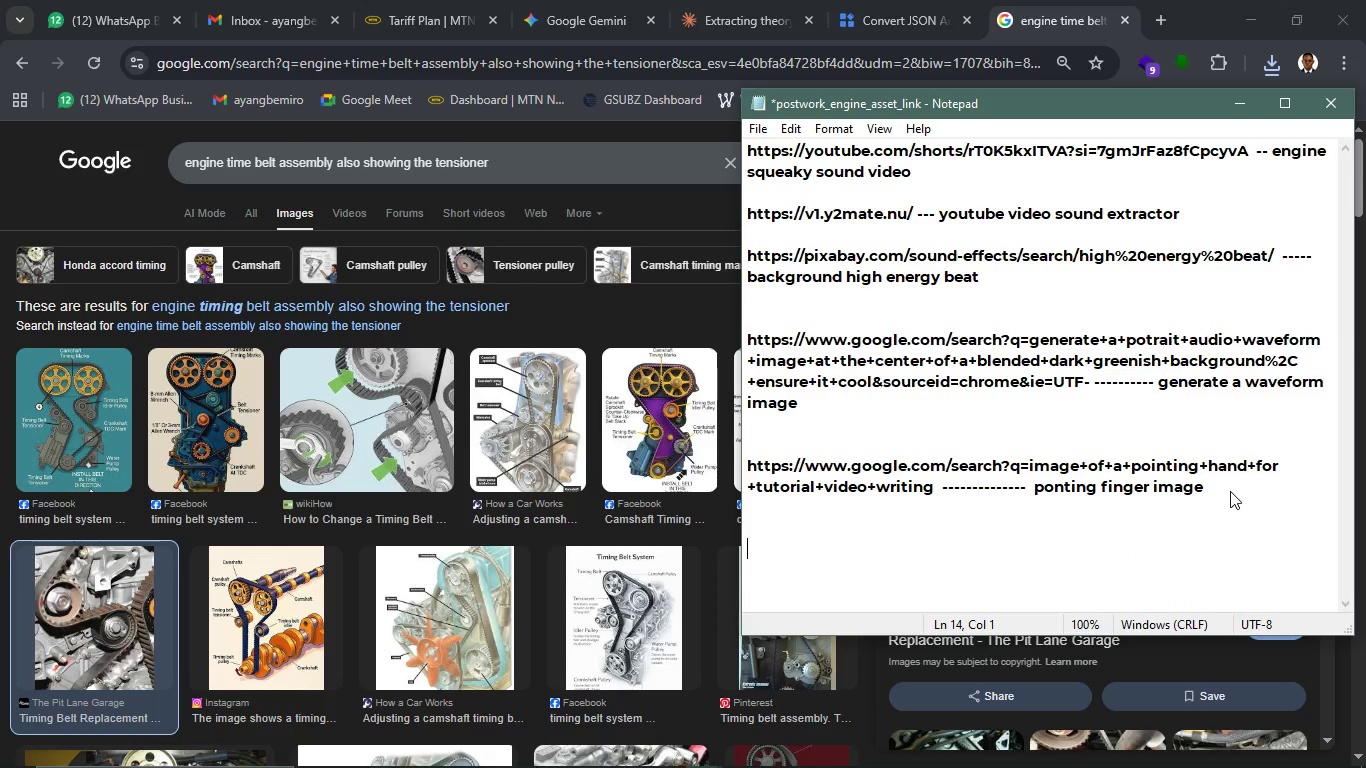 
key(Control+V)
 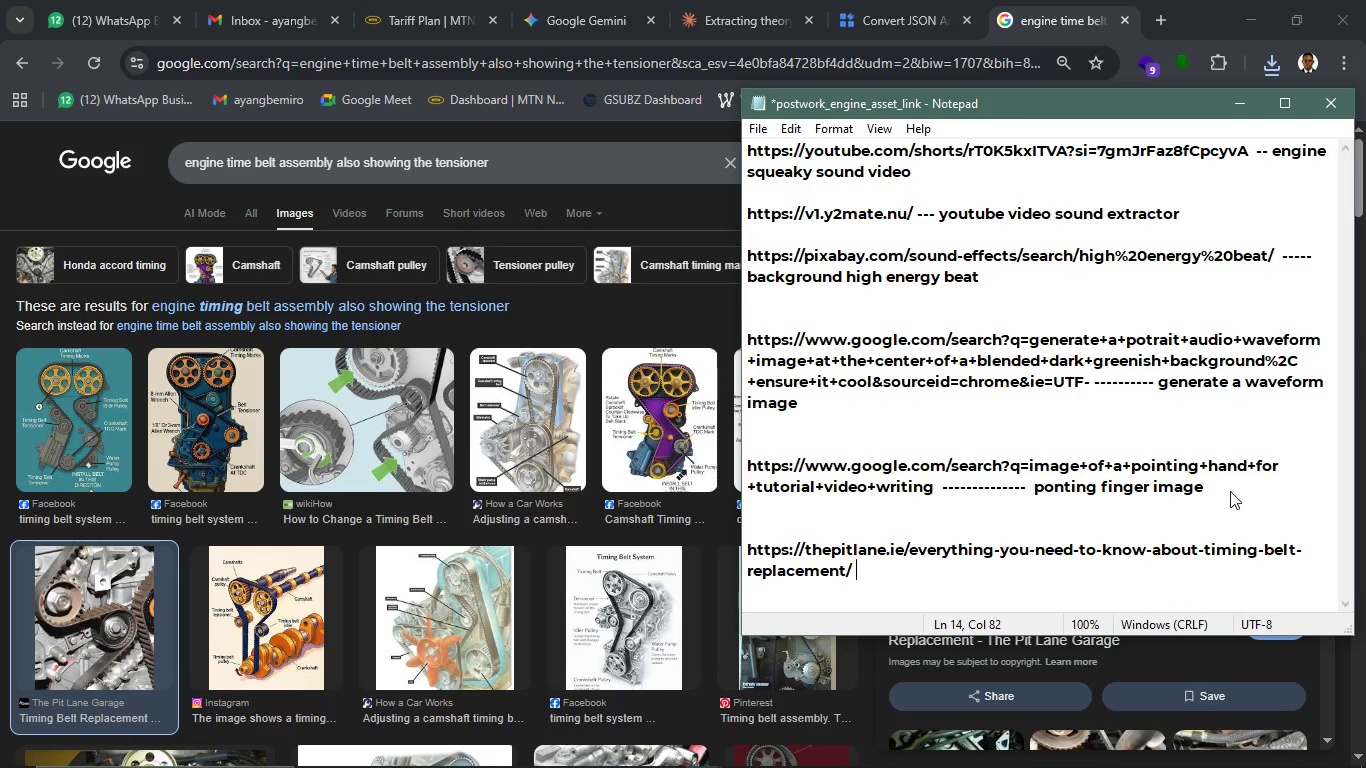 
type(   GET )
 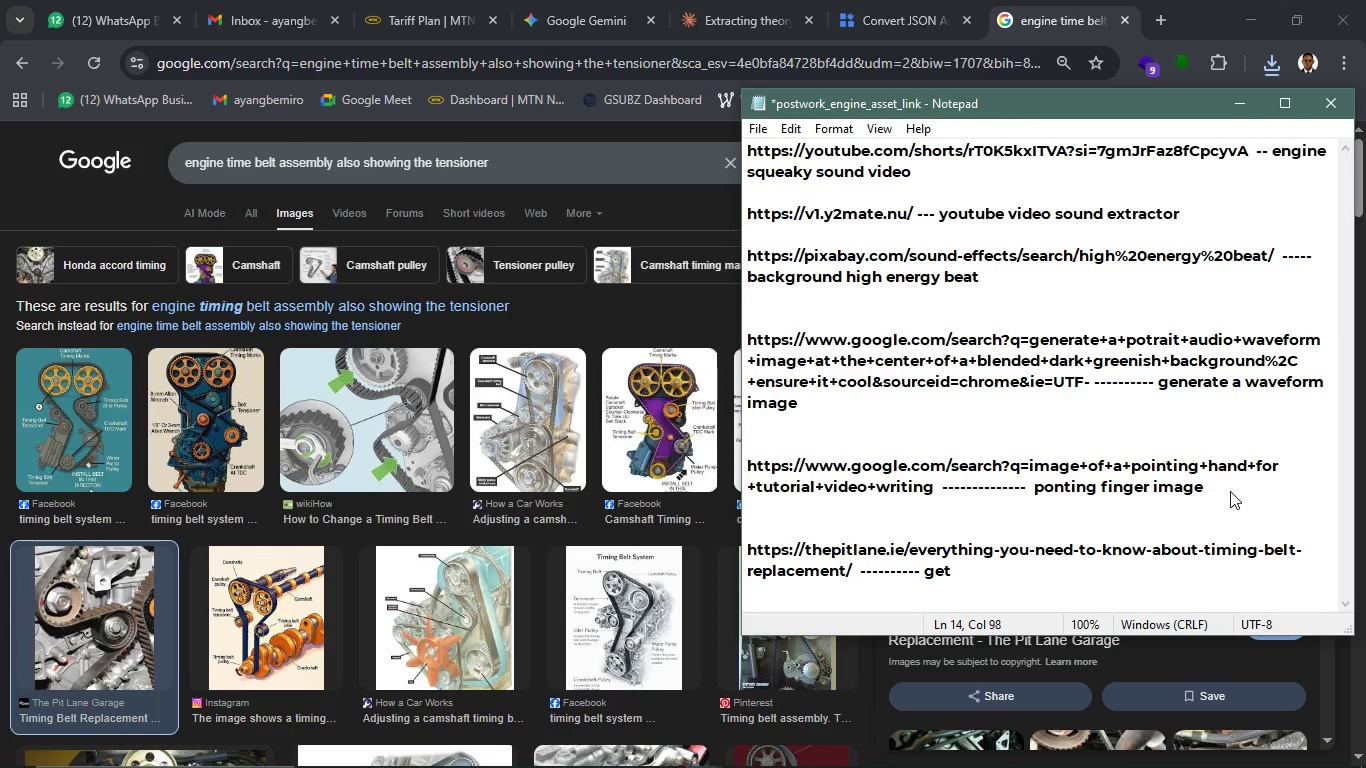 
hold_key(key=Minus, duration=0.86)
 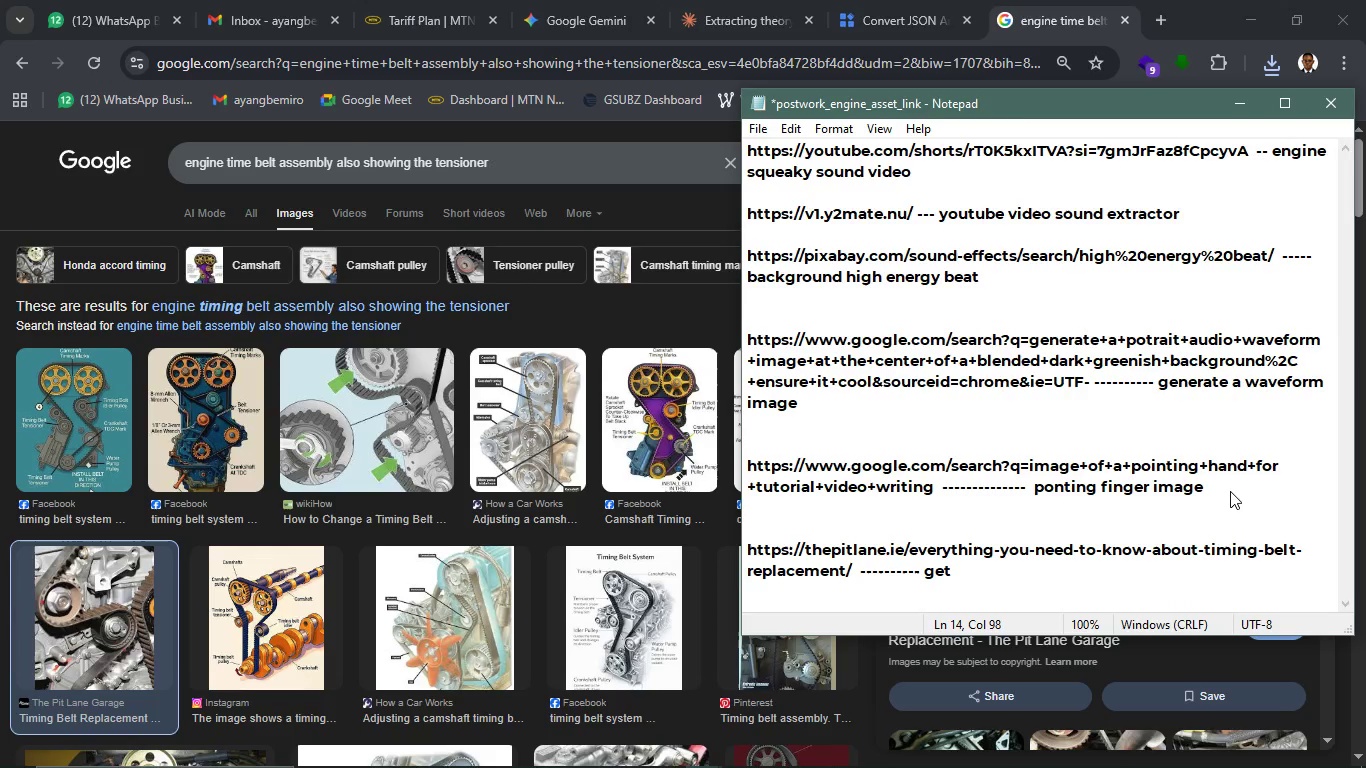 
key(ArrowLeft)
 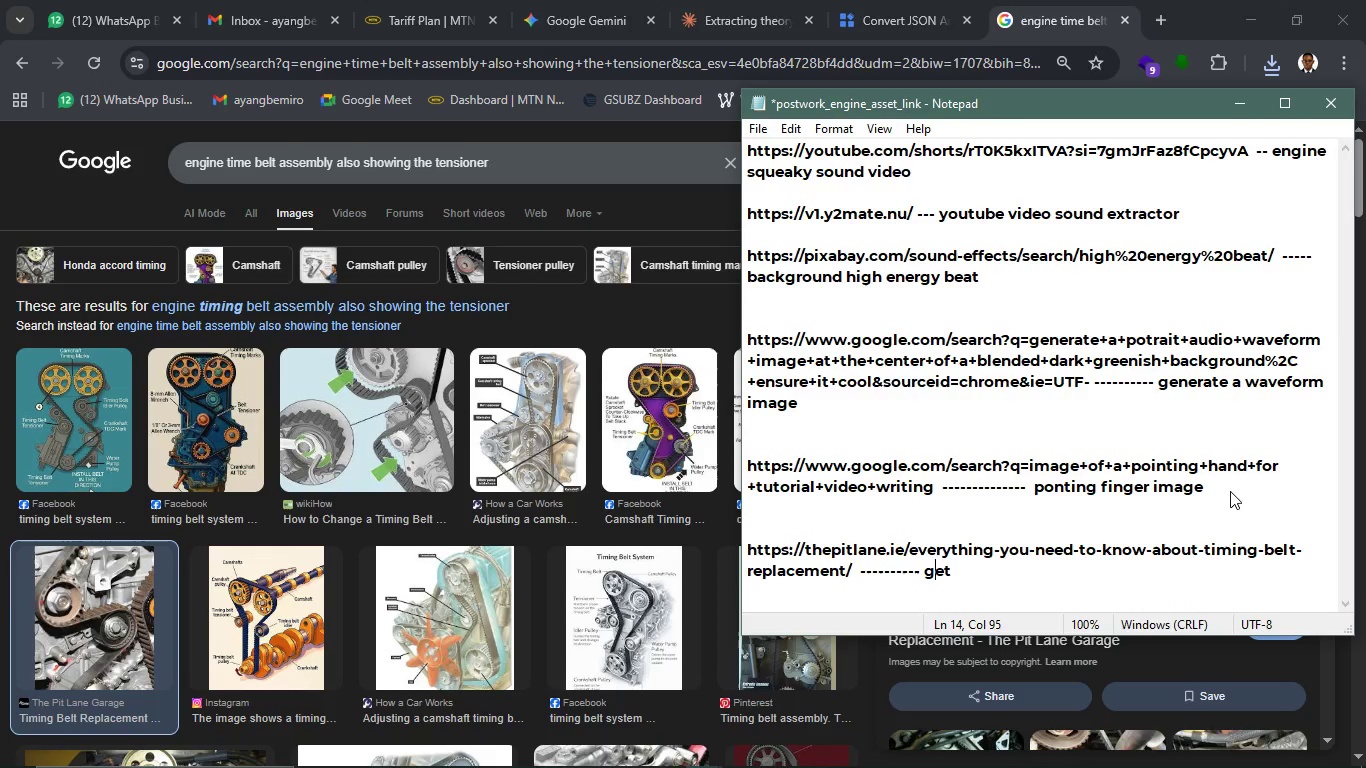 
key(ArrowLeft)
 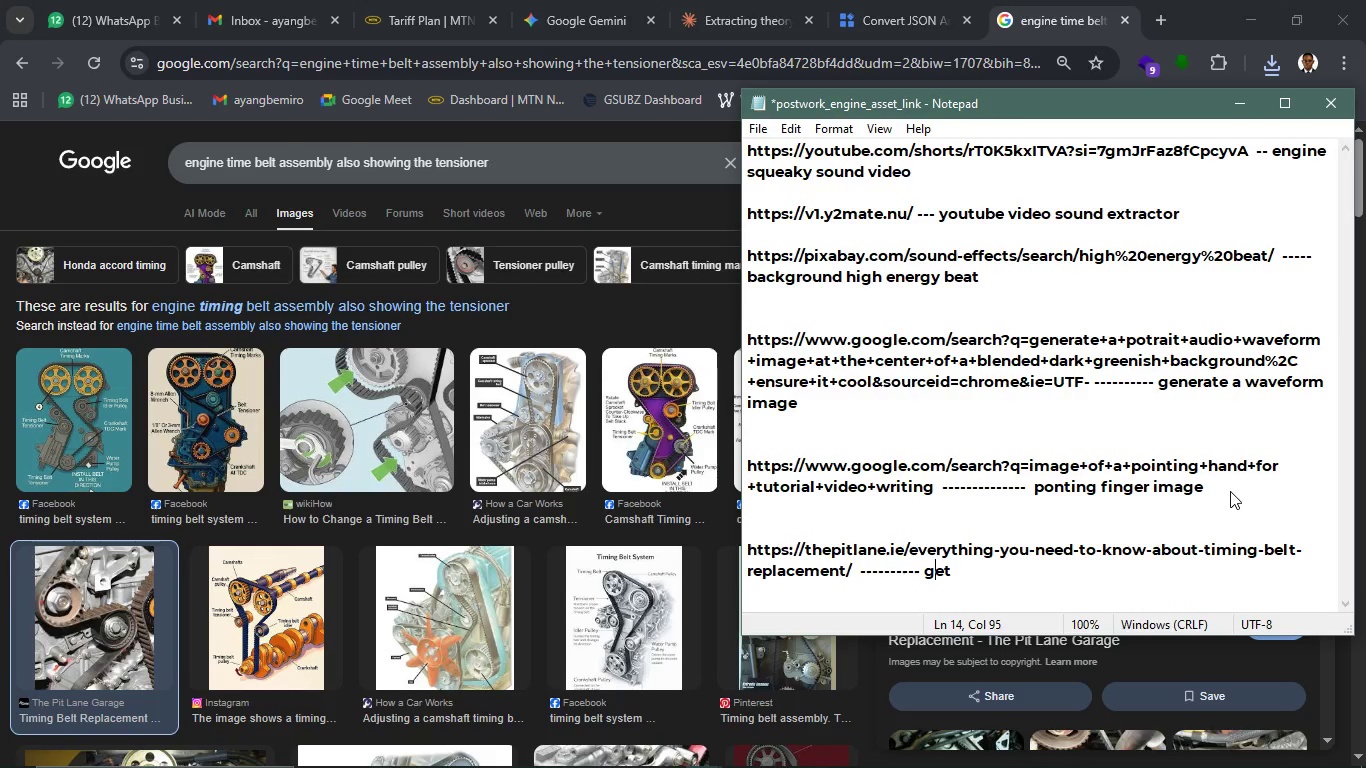 
key(ArrowLeft)
 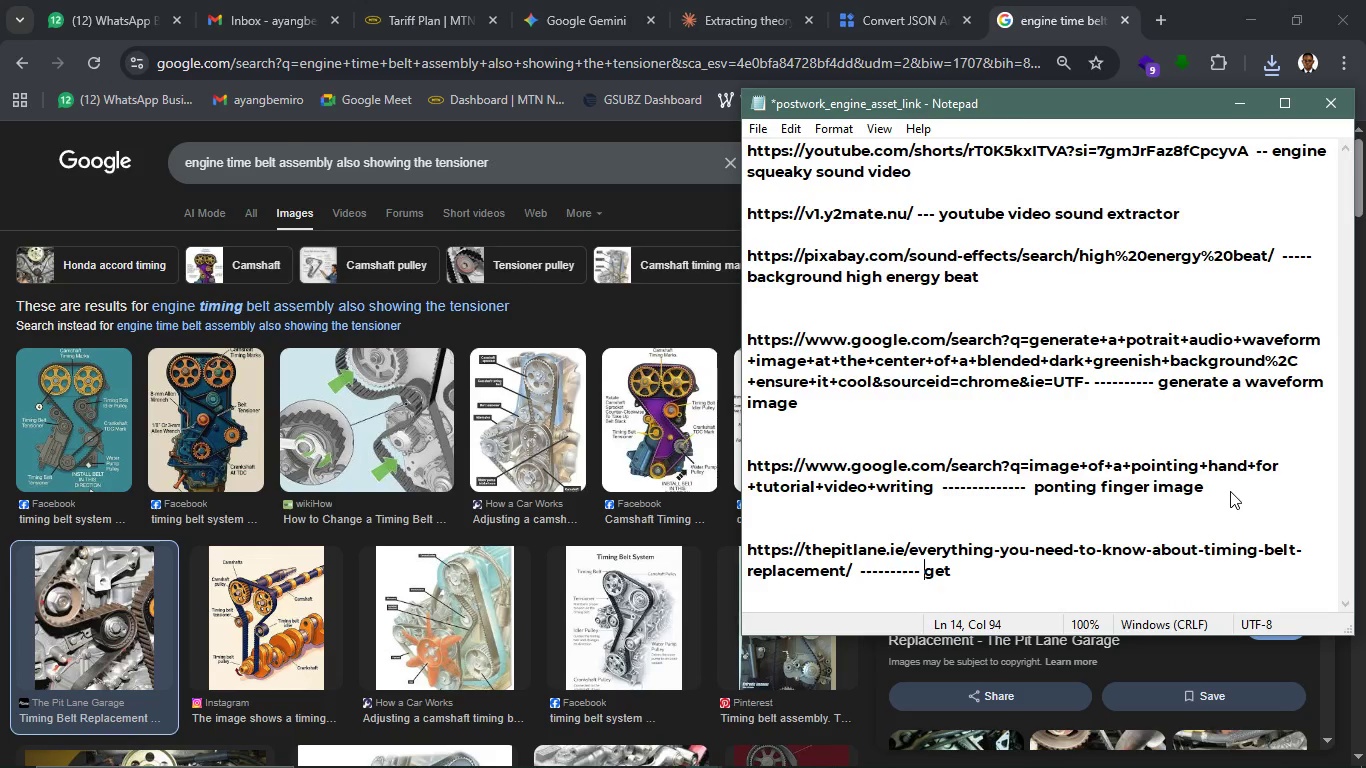 
key(ArrowLeft)
 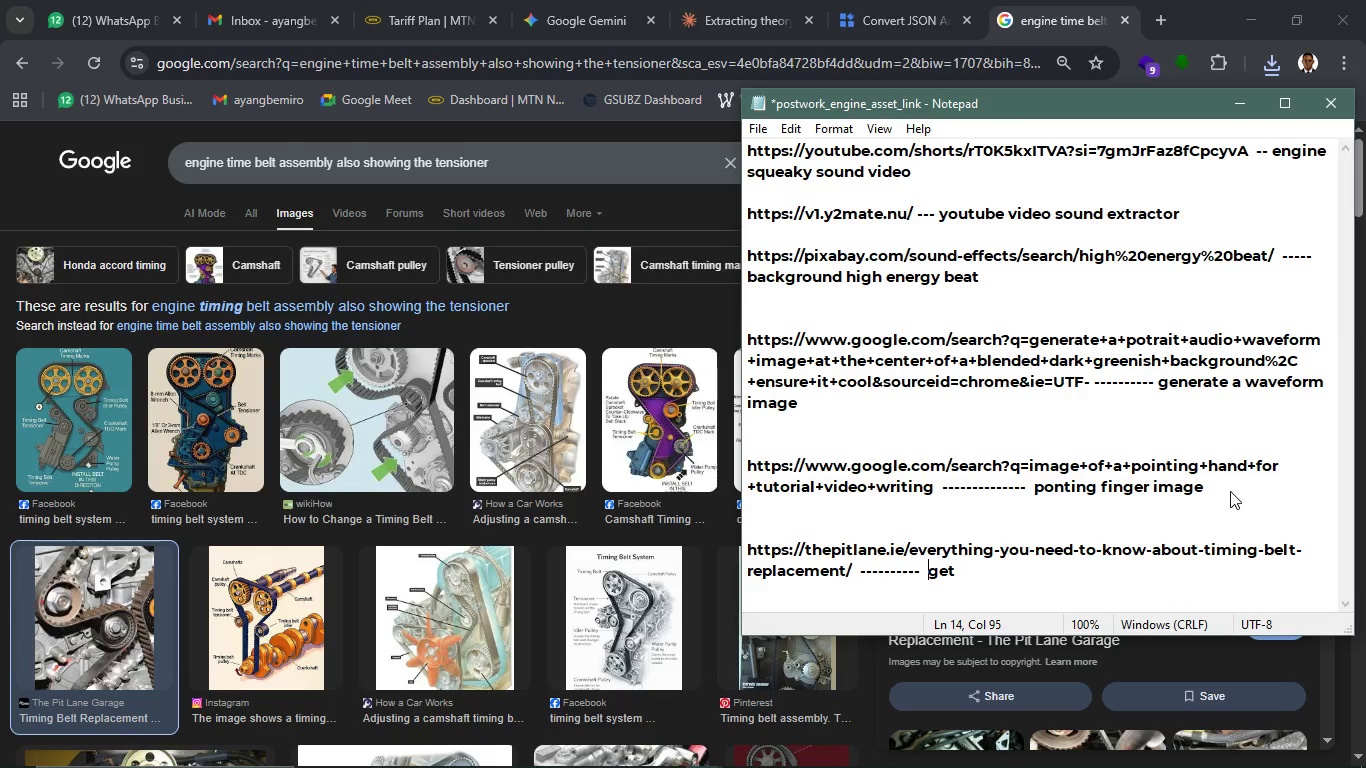 
key(Space)
 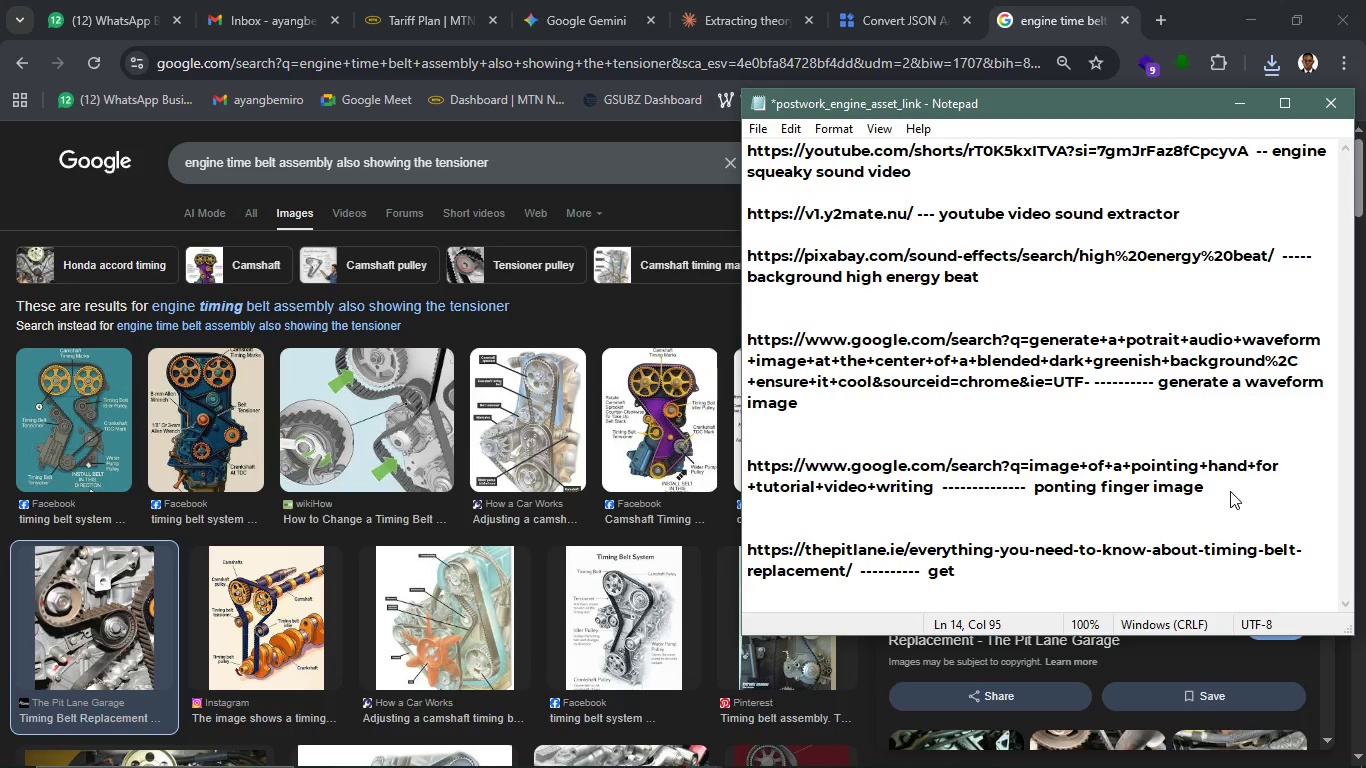 
key(Space)
 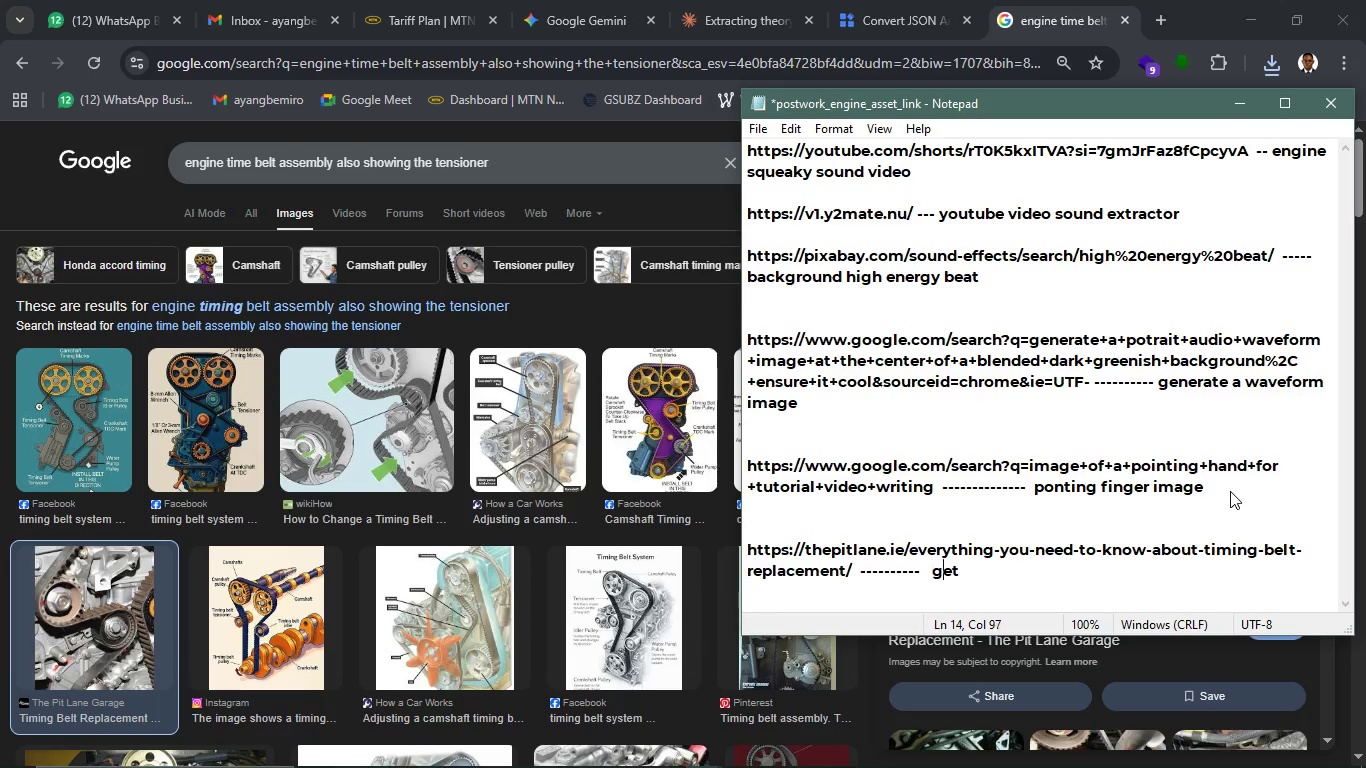 
key(ArrowRight)